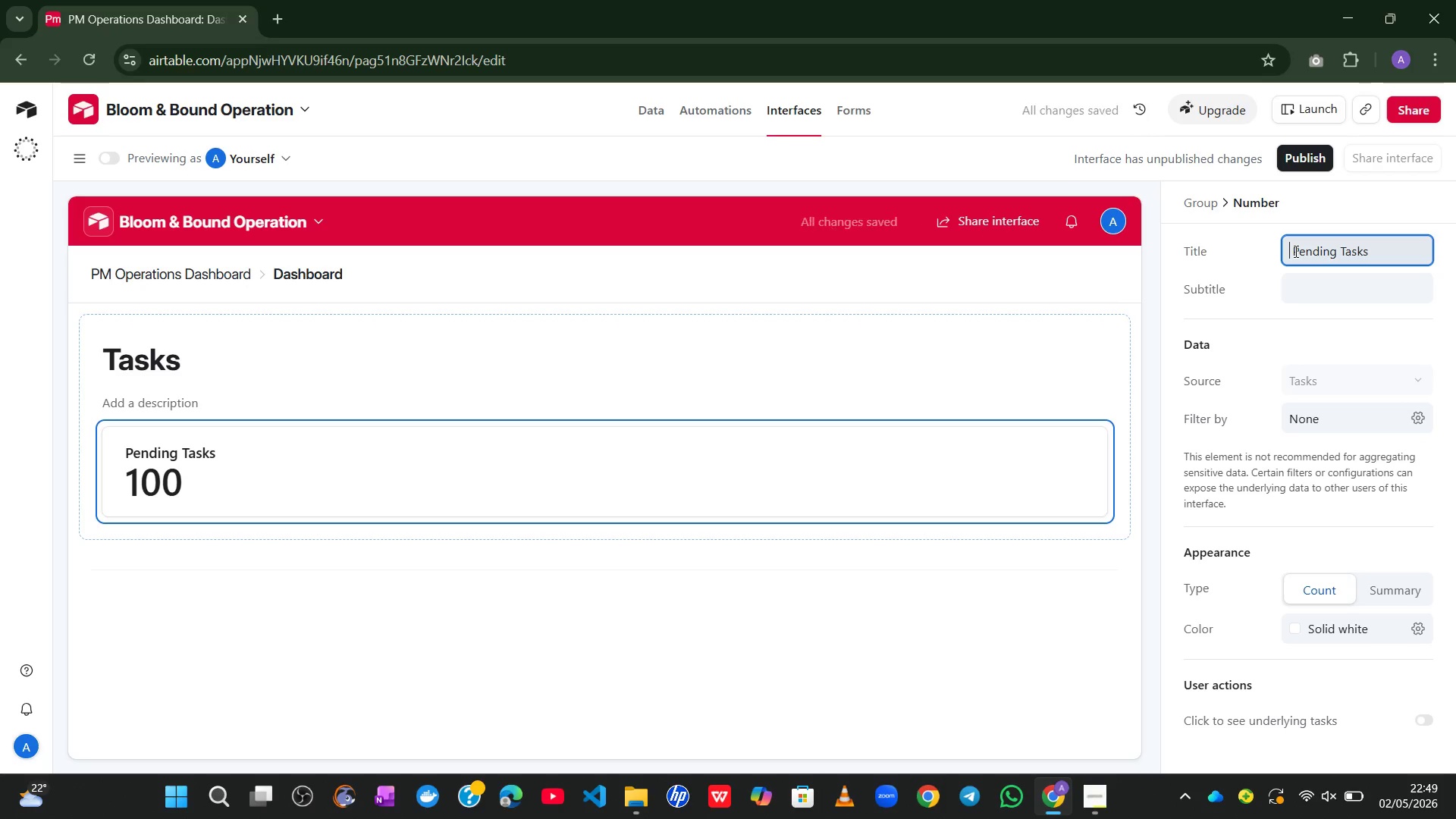 
key(Control+Meta+ControlLeft)
 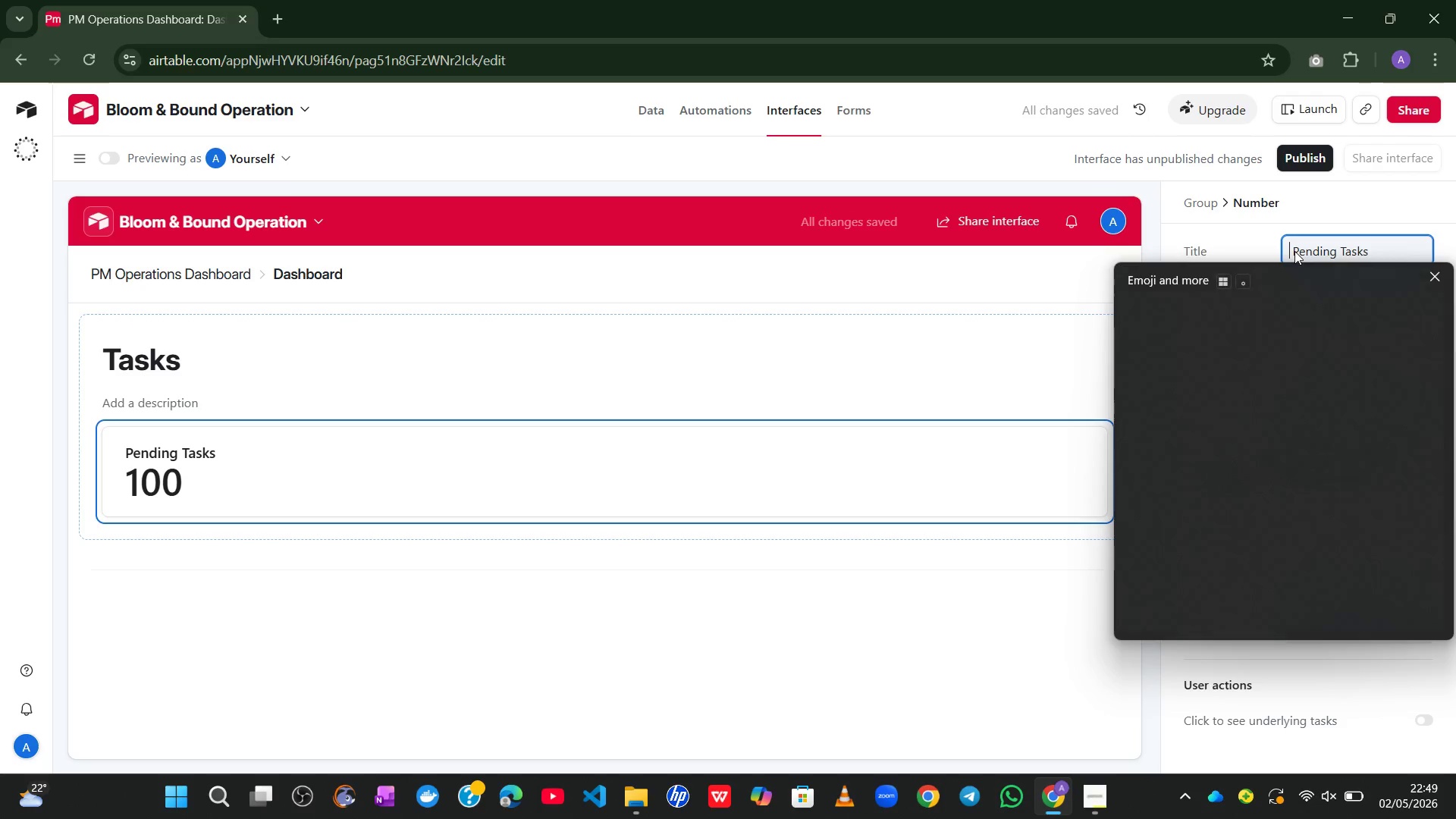 
key(Meta+MetaLeft)
 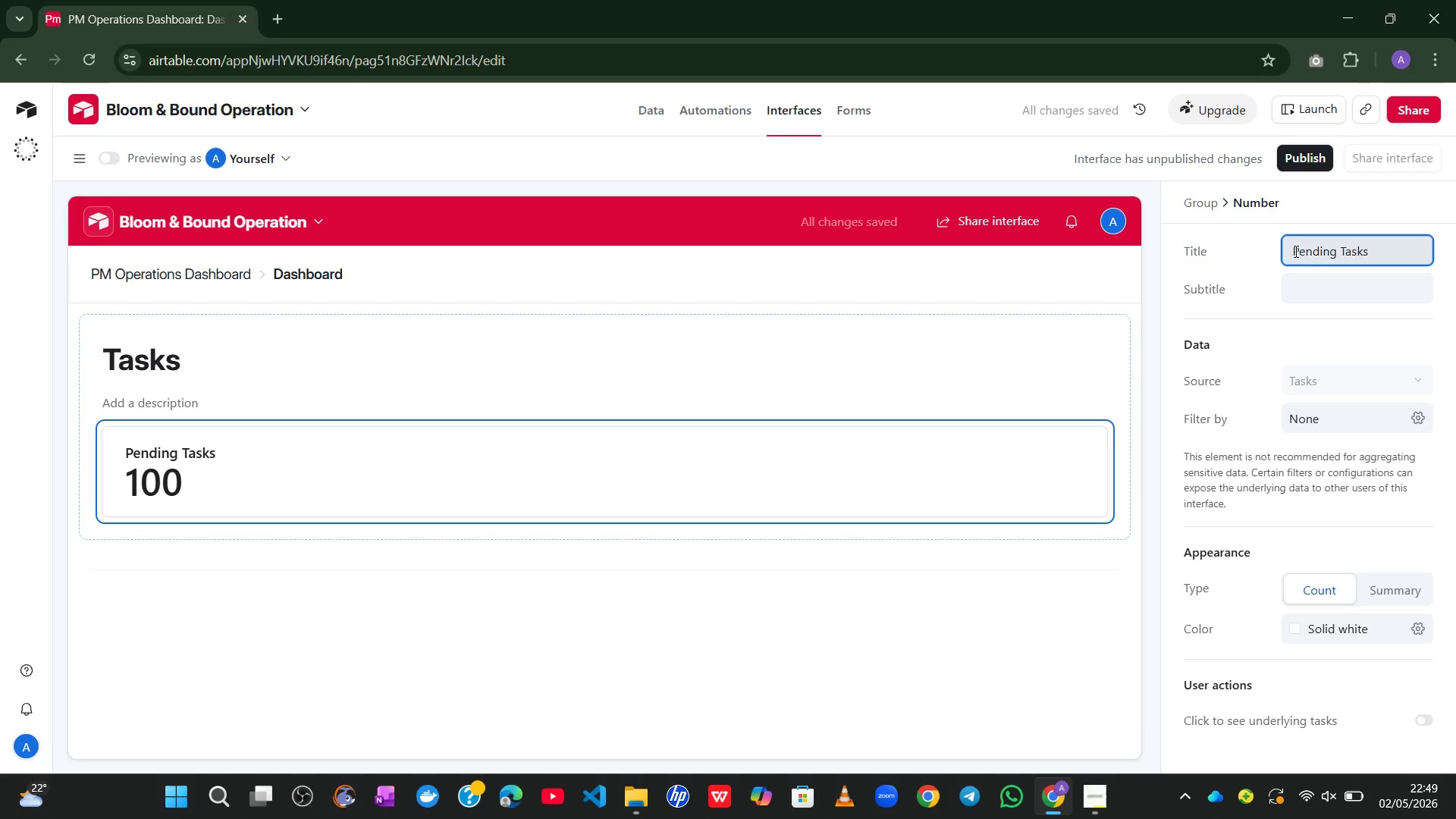 
key(Alt+Control+Meta+AltLeft)
 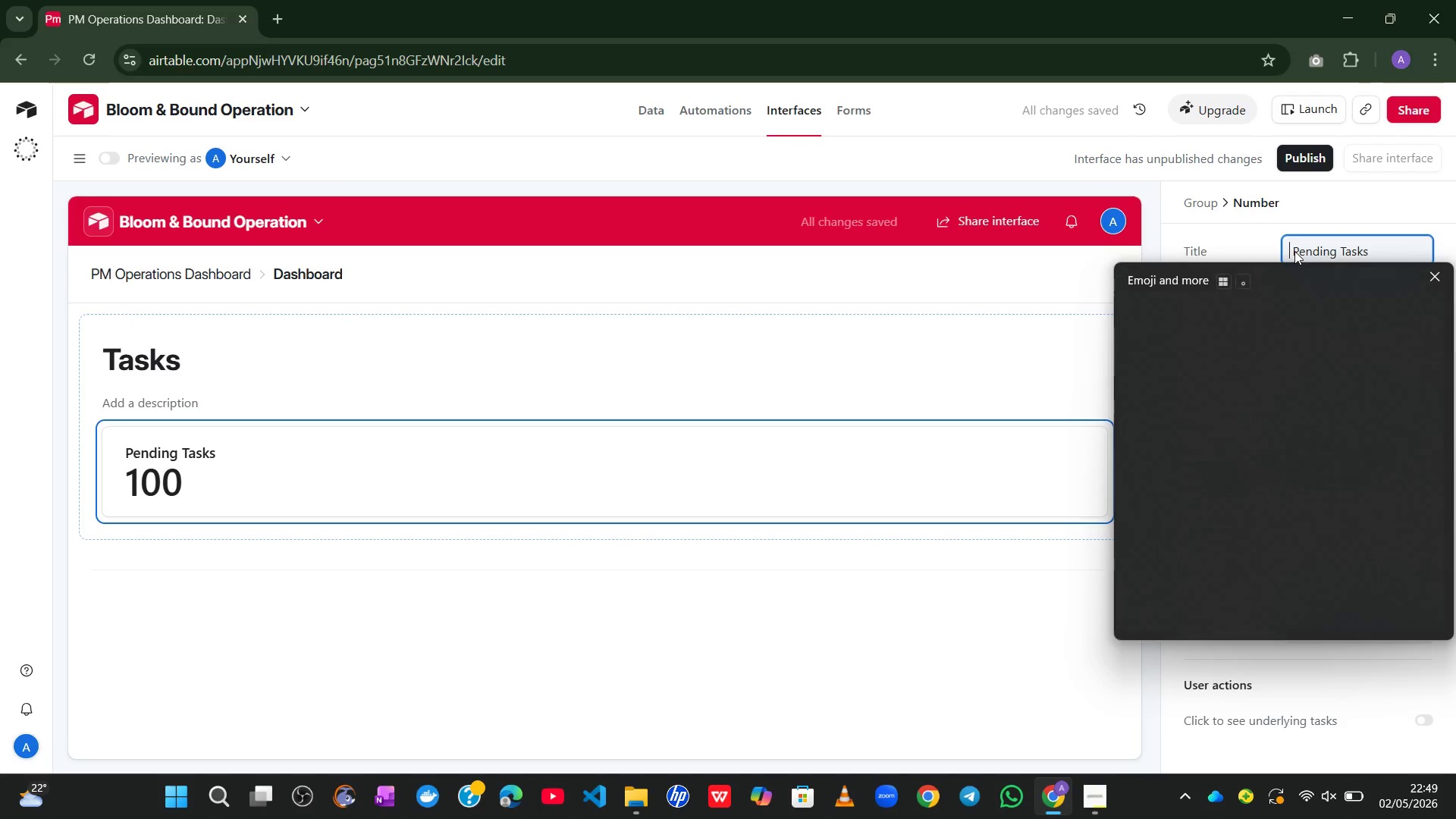 
key(Alt+Control+Meta+Shift+ShiftLeft)
 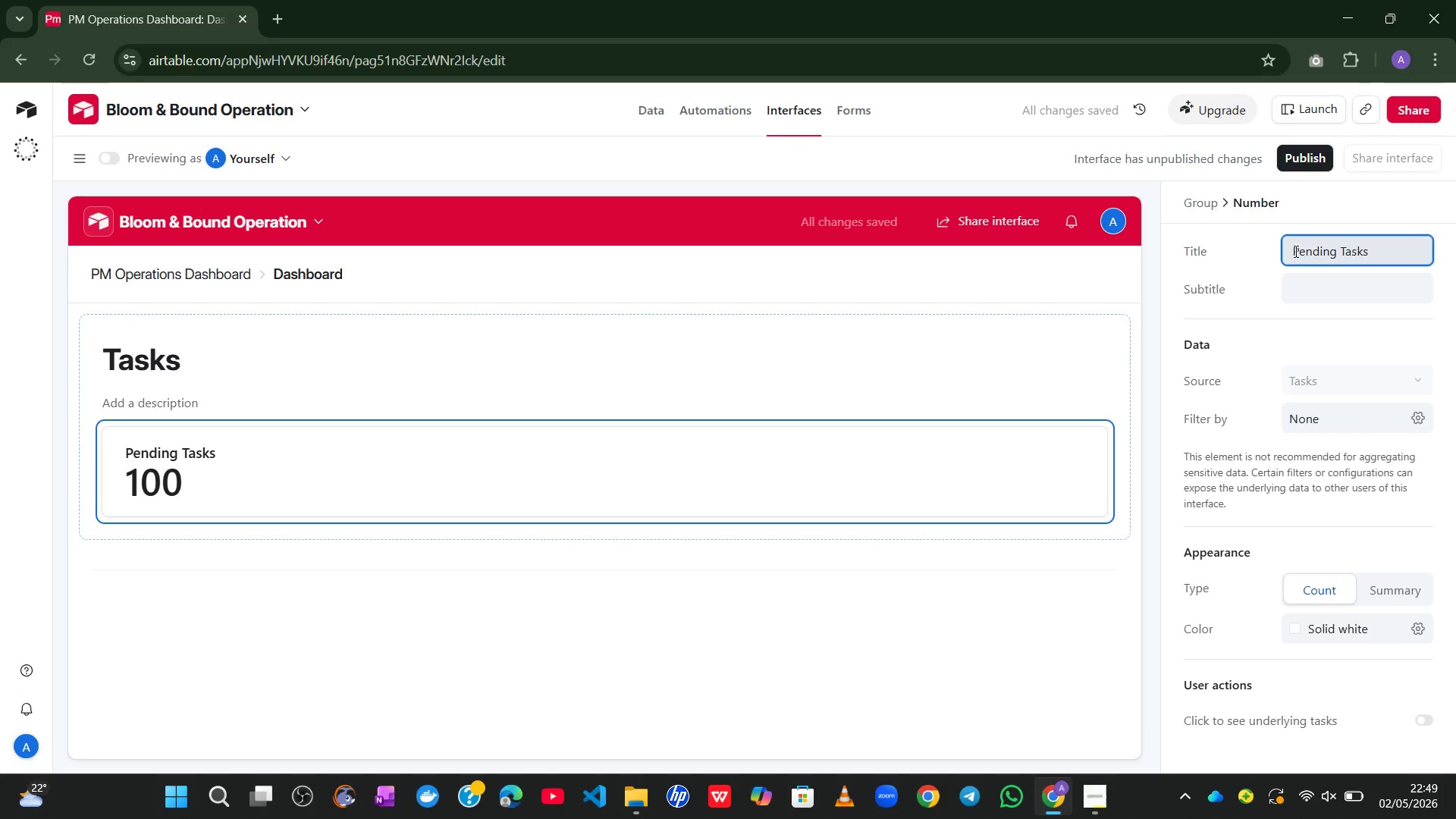 
key(Alt+Control+Meta+Shift+Space)
 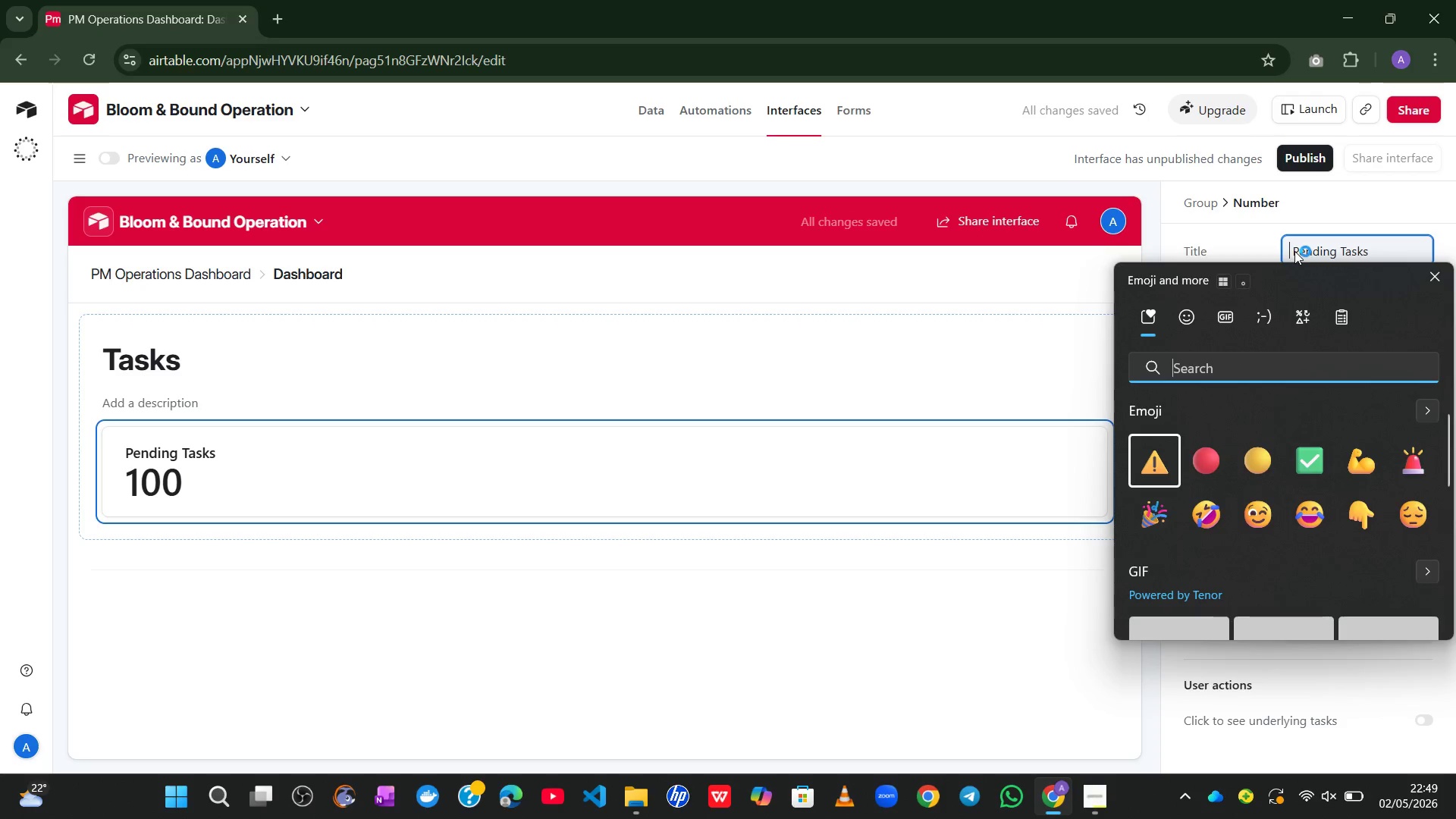 
type(pend)
 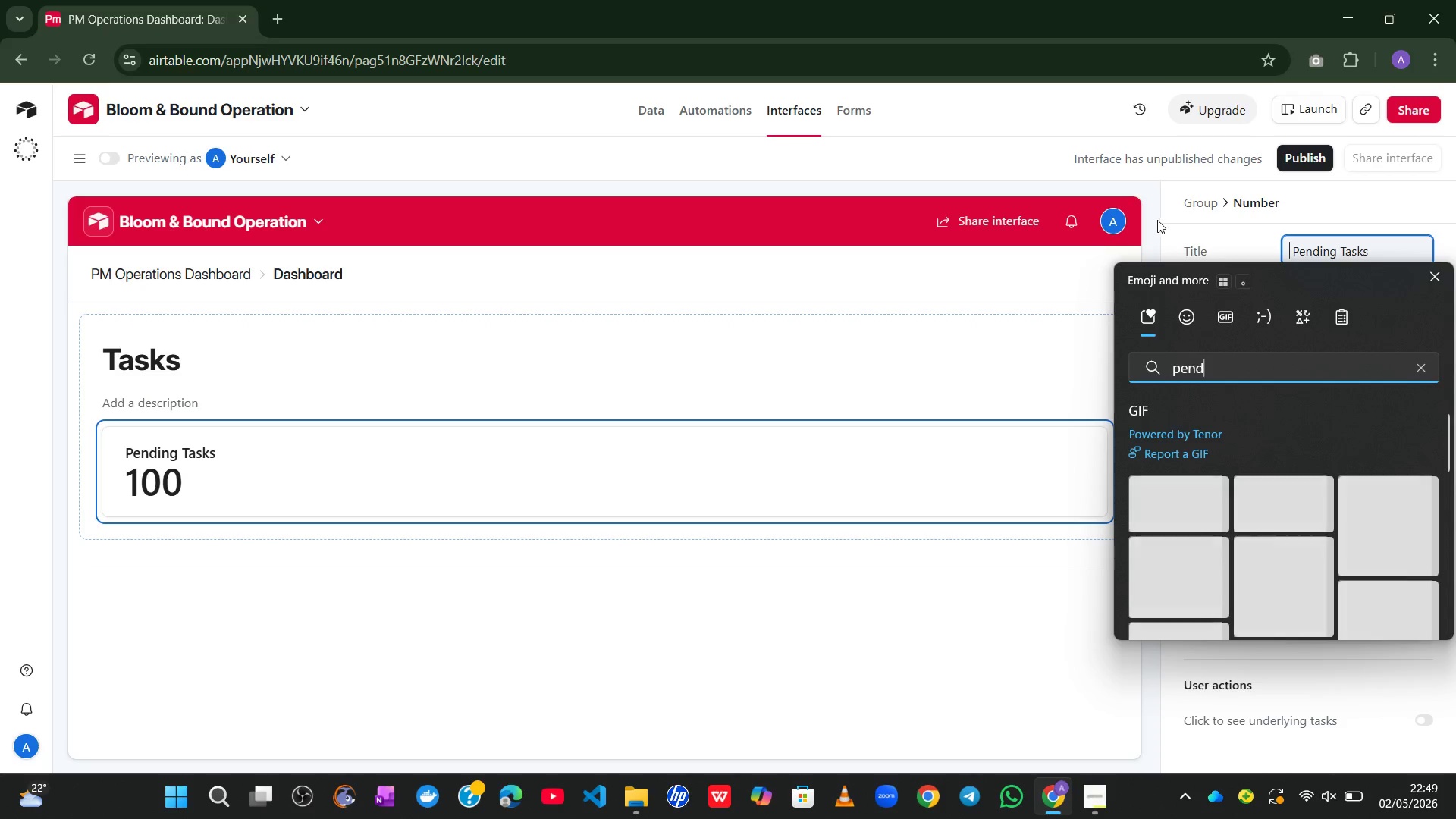 
left_click([1194, 311])
 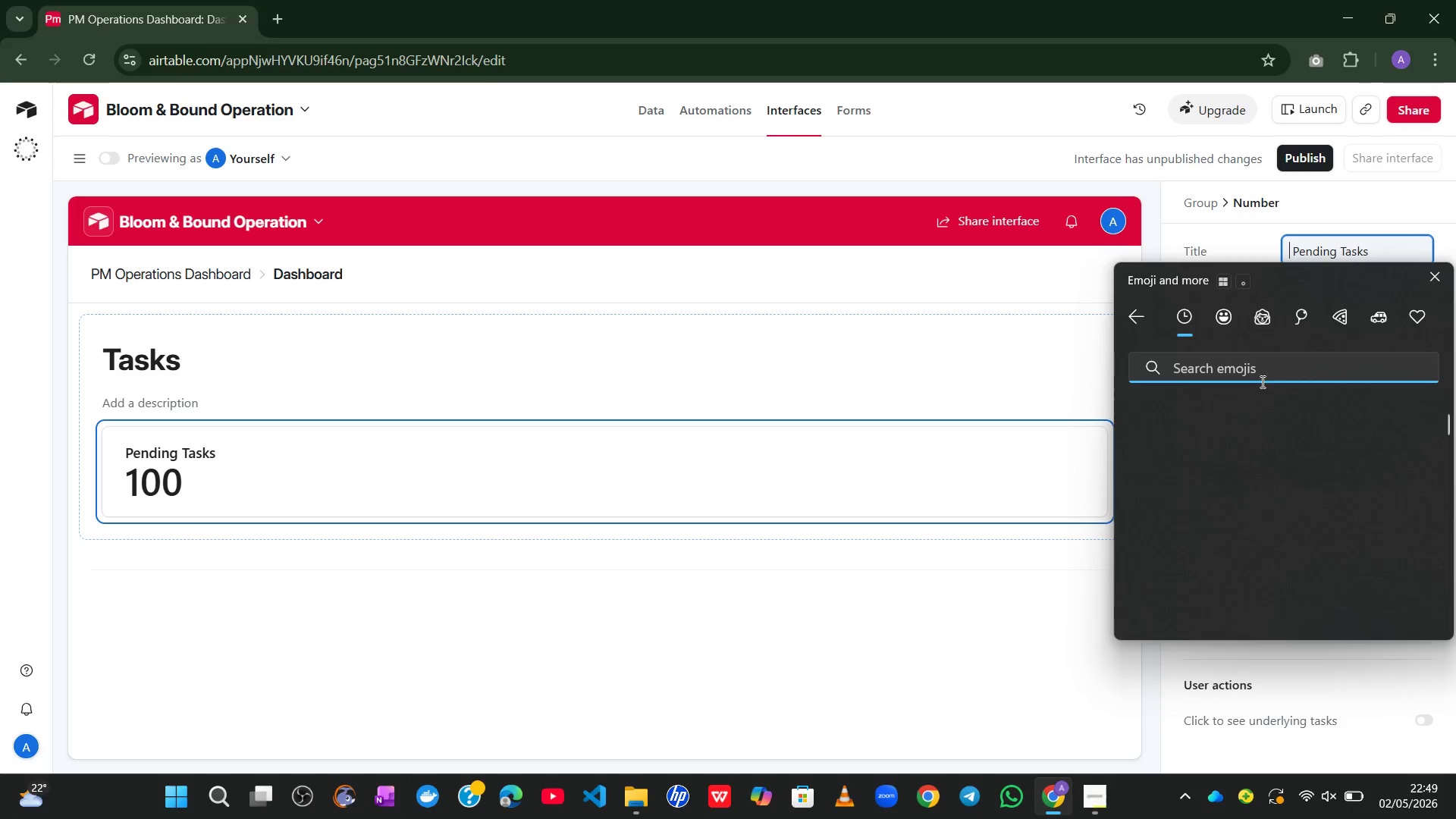 
left_click([1246, 370])
 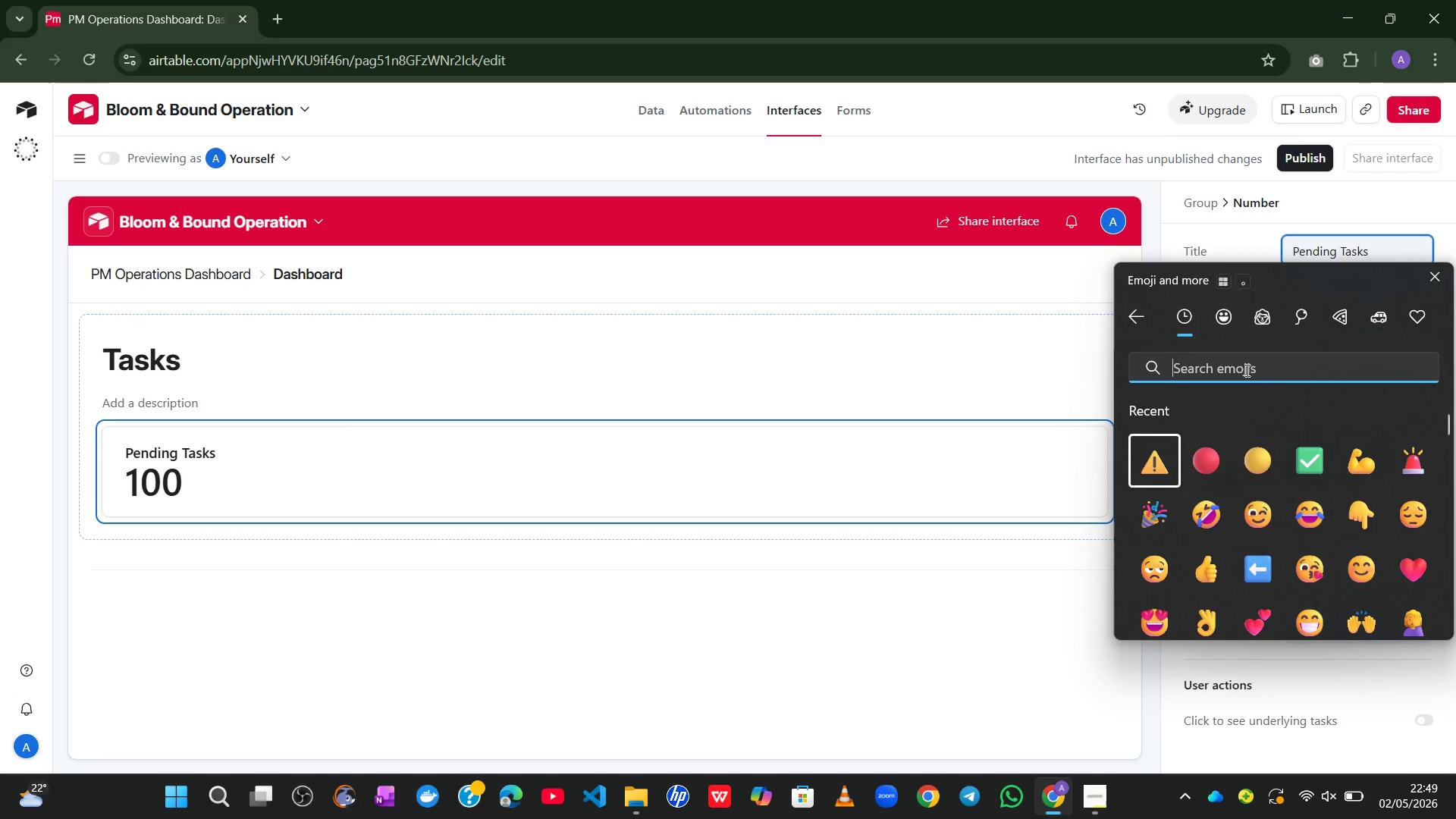 
left_click([1246, 370])
 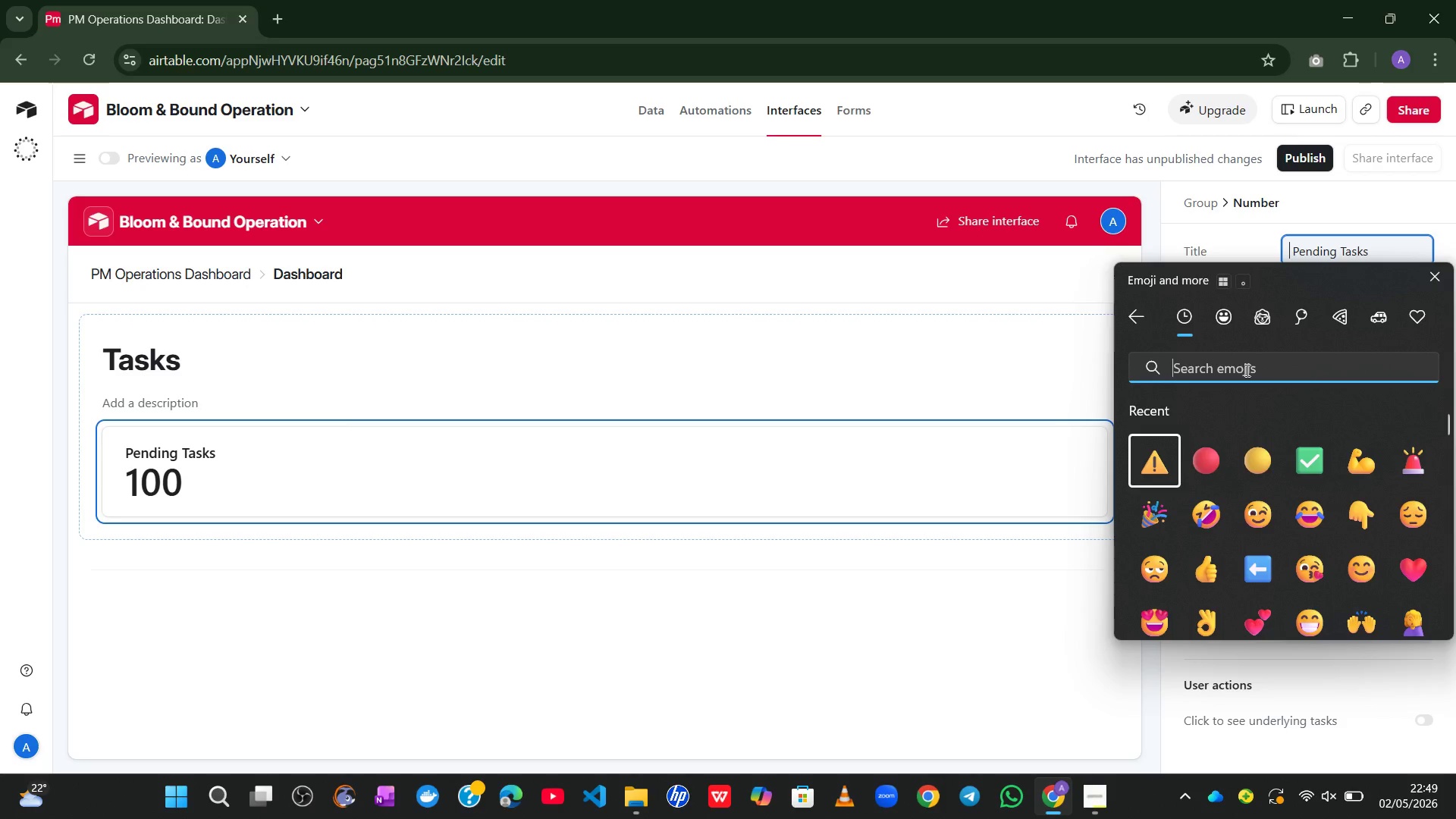 
type(pend)
key(Backspace)
key(Backspace)
key(Backspace)
key(Backspace)
key(Backspace)
 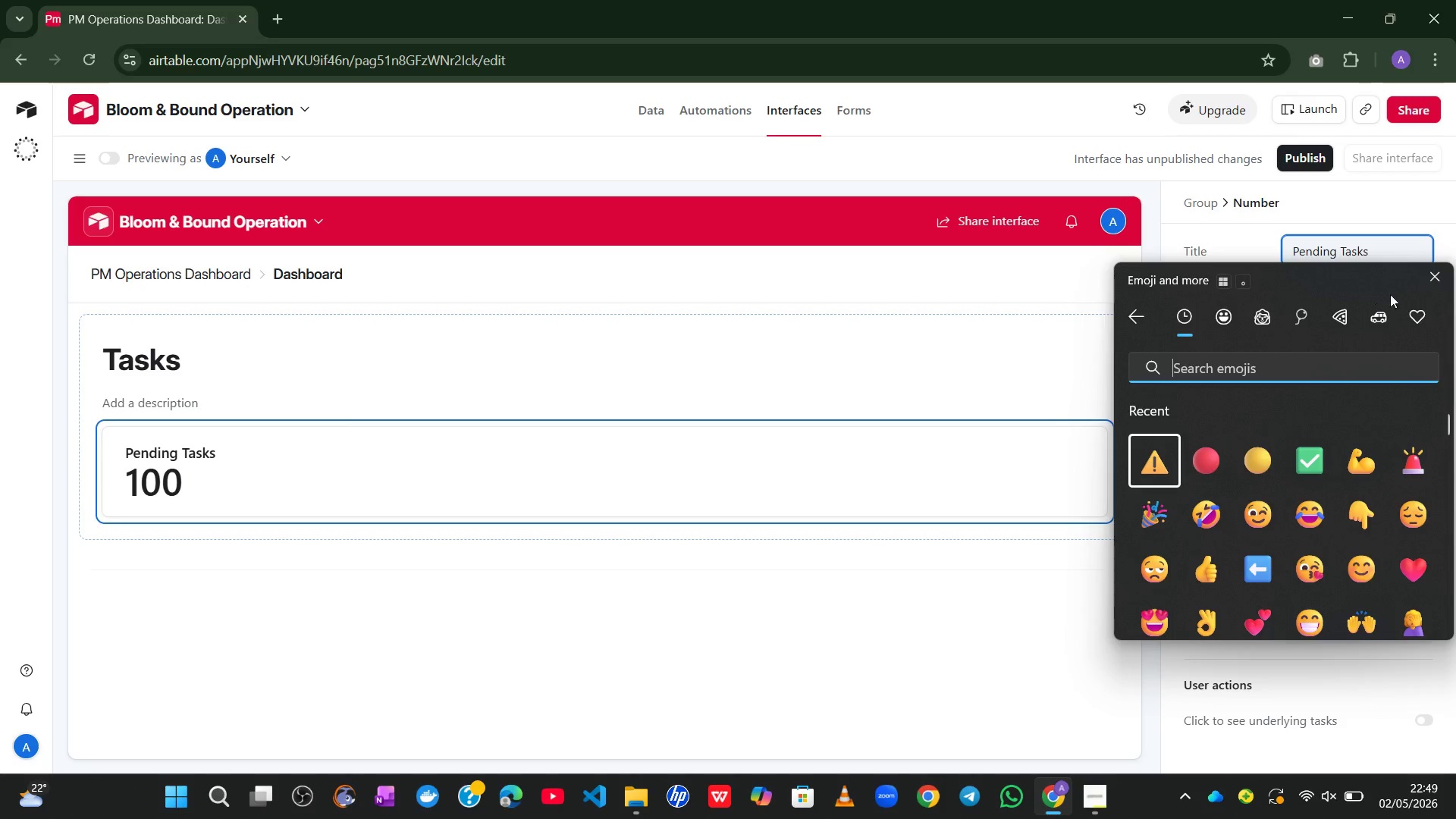 
mouse_move([1308, 461])